 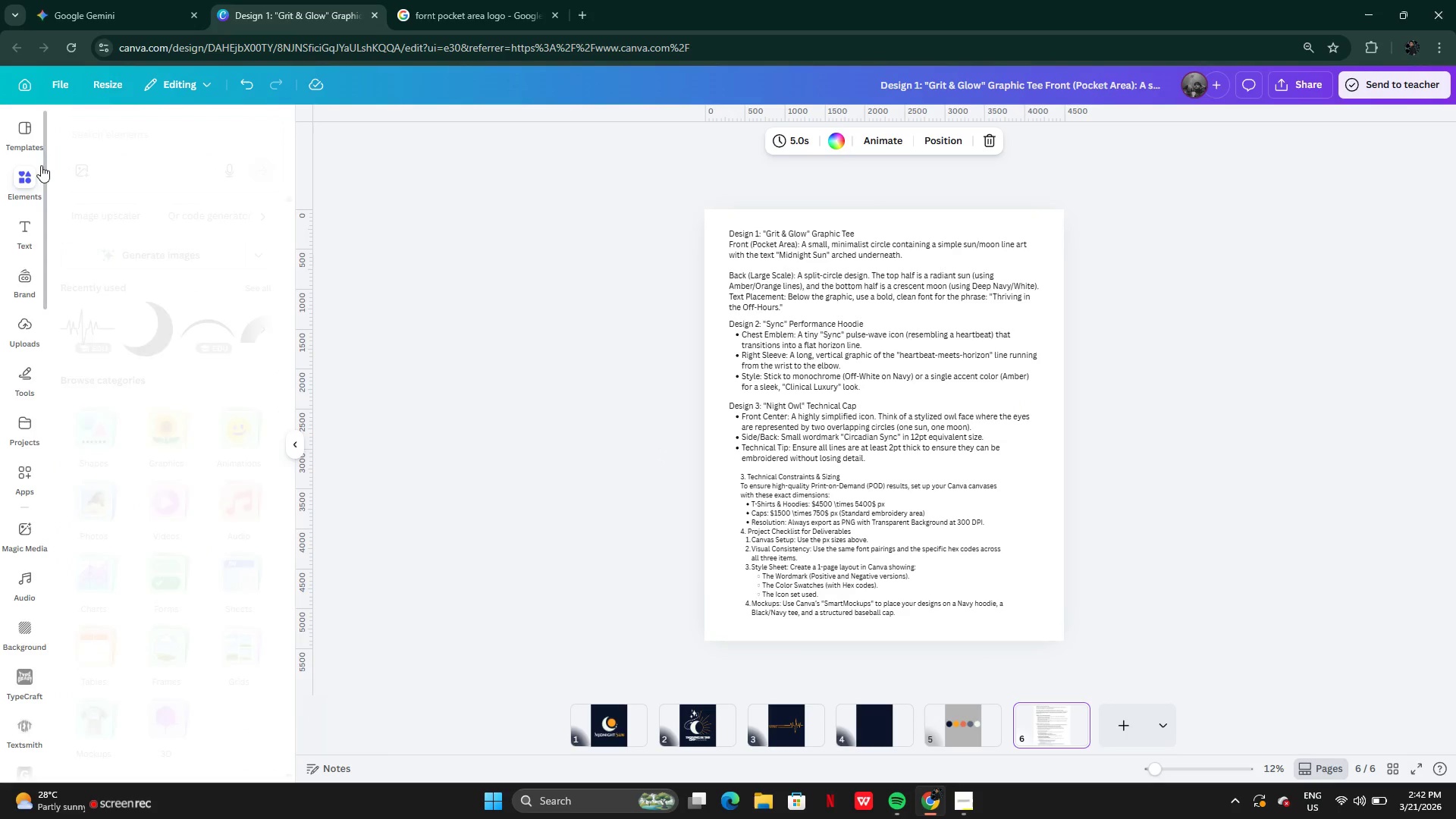 
left_click([97, 136])
 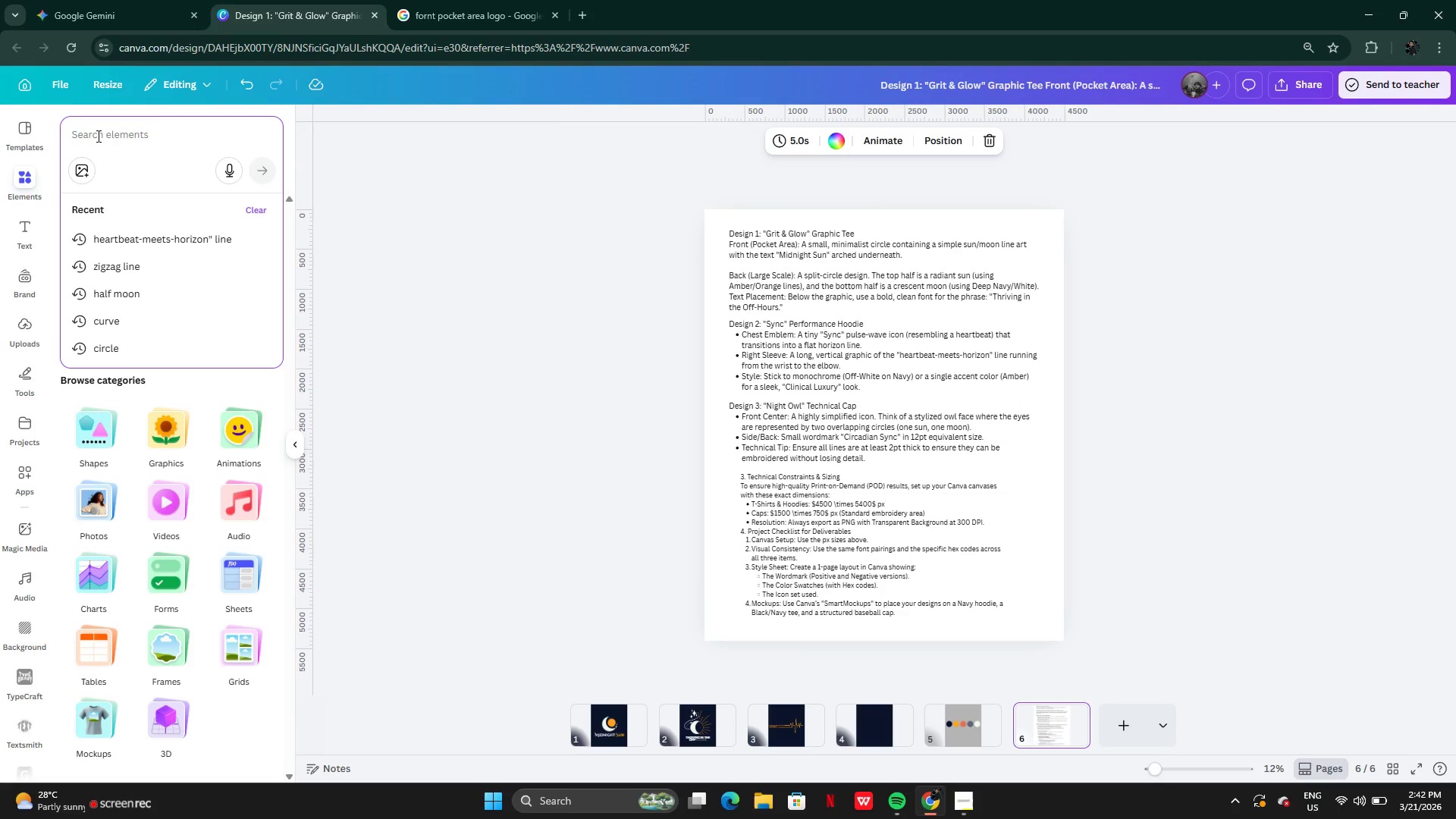 
type(owl eyes)
 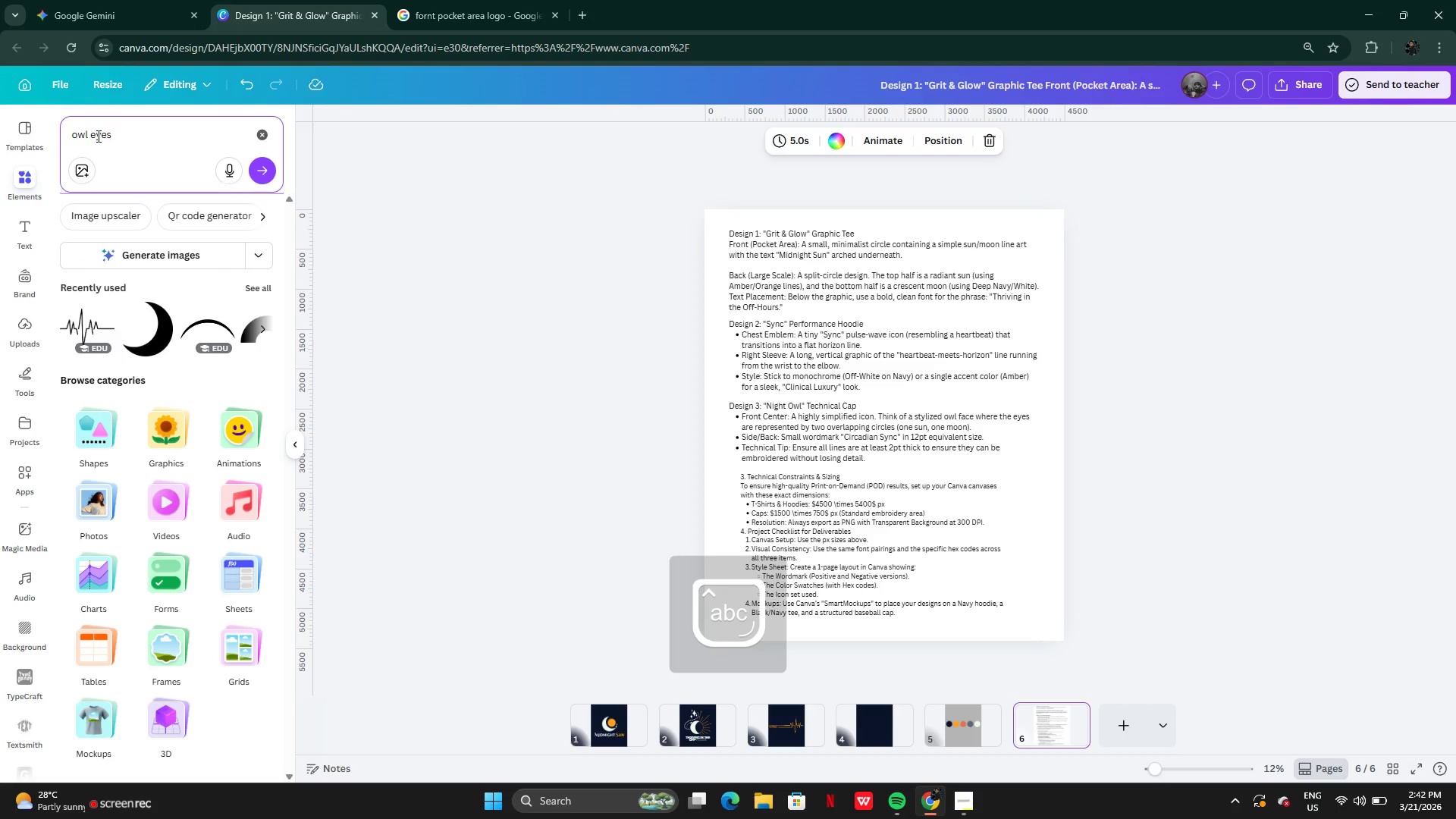 
key(Enter)
 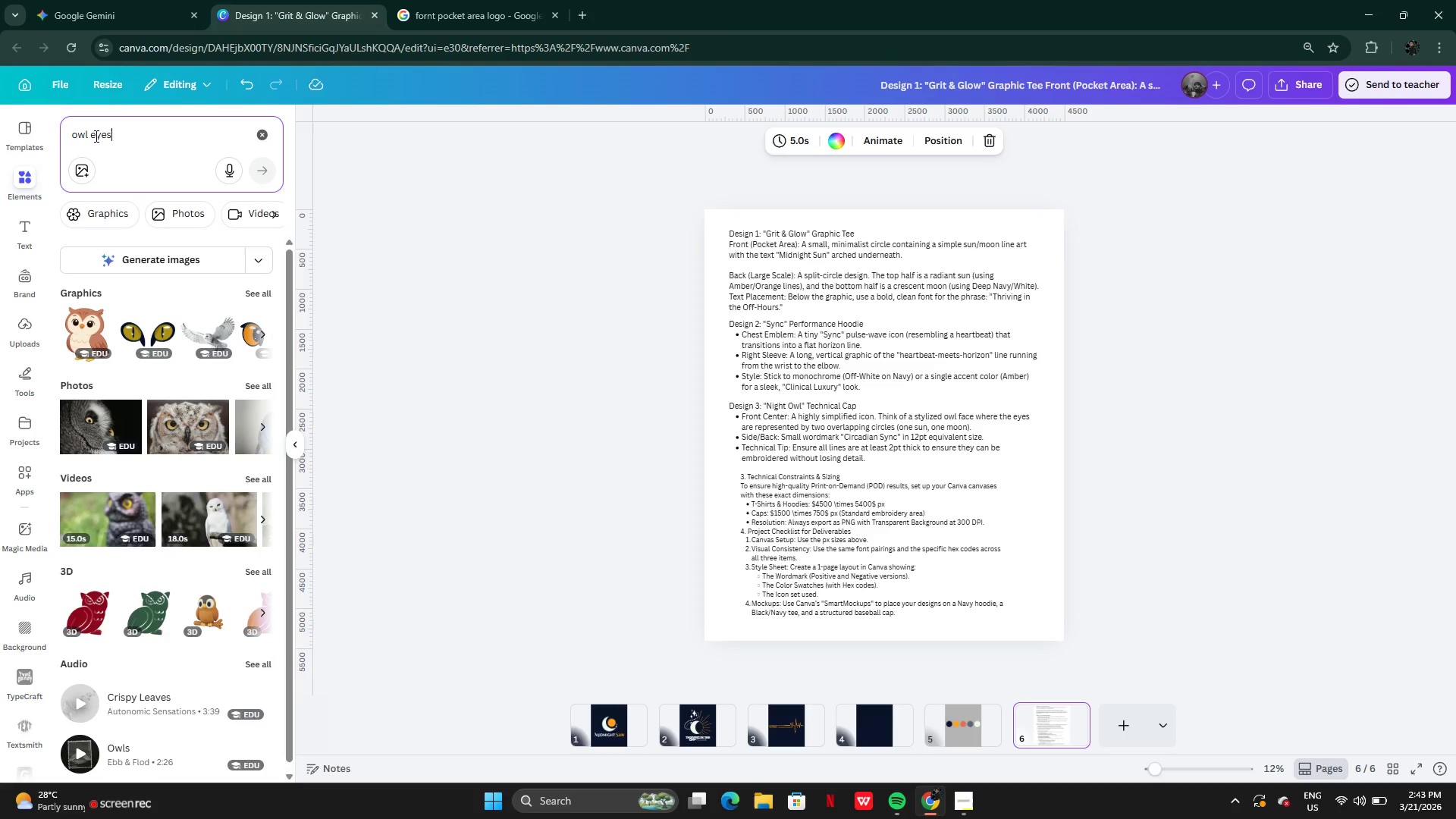 
wait(46.77)
 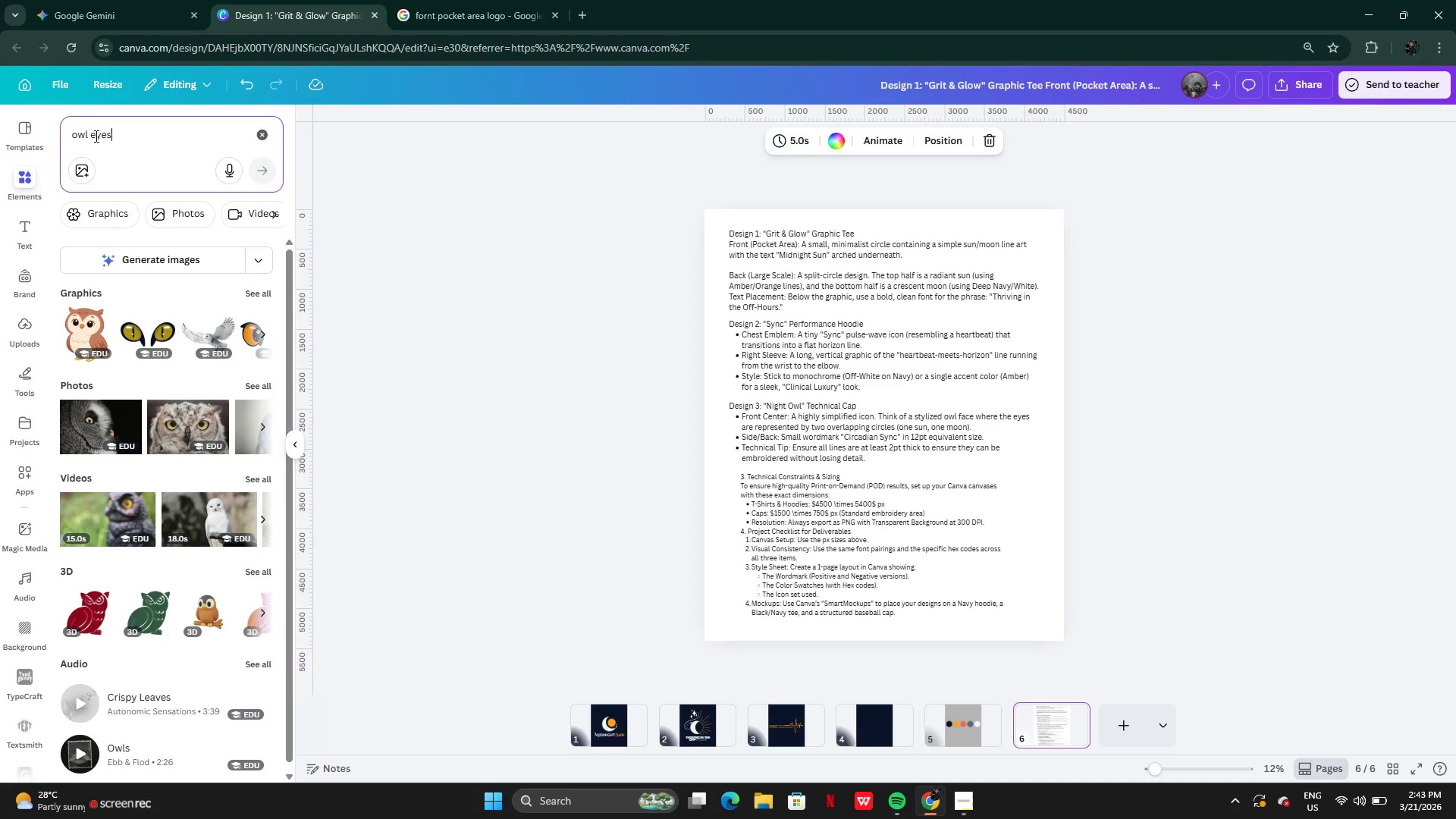 
left_click([253, 289])
 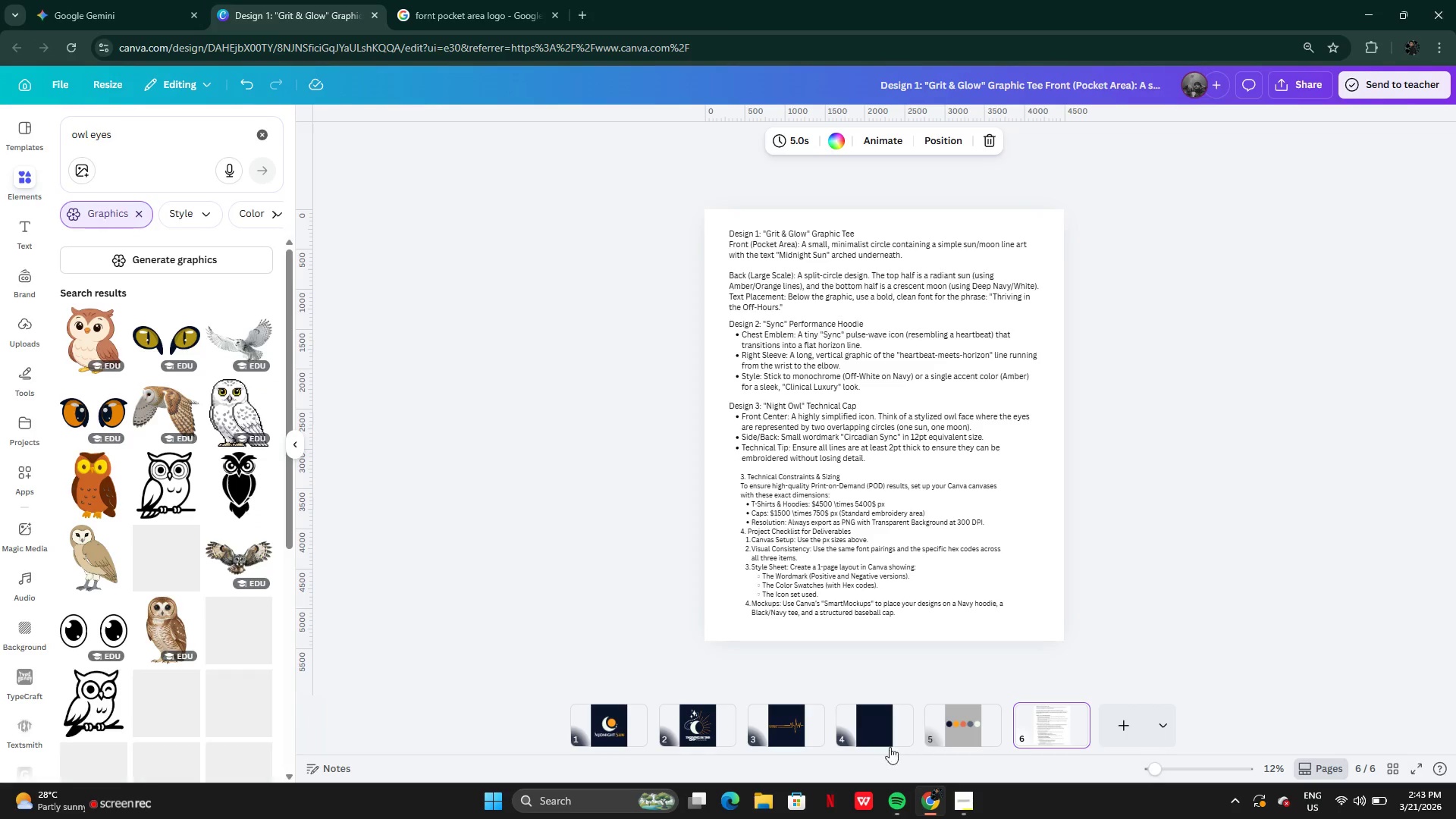 
left_click([889, 731])
 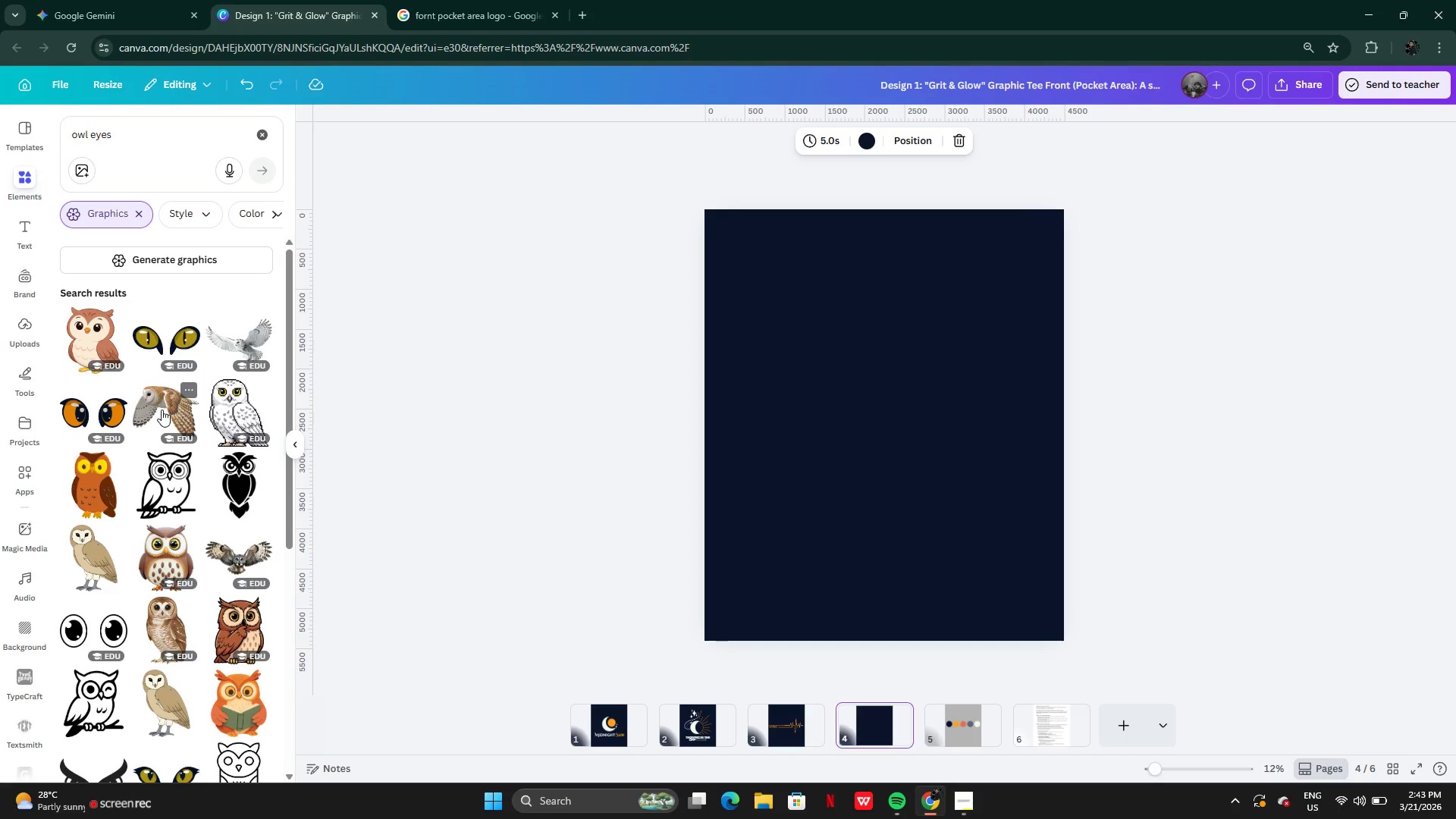 
wait(5.68)
 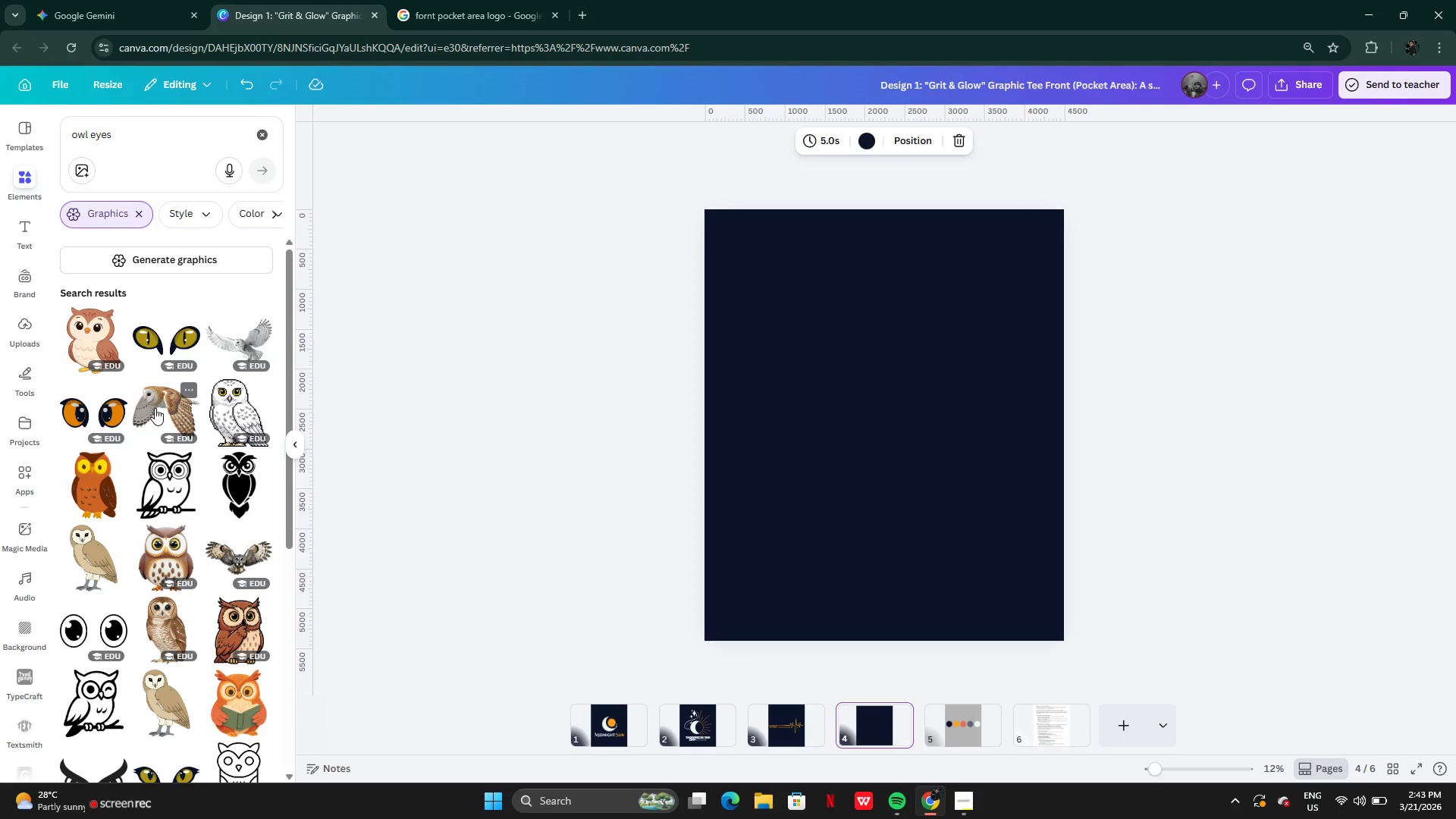 
mouse_move([164, 510])
 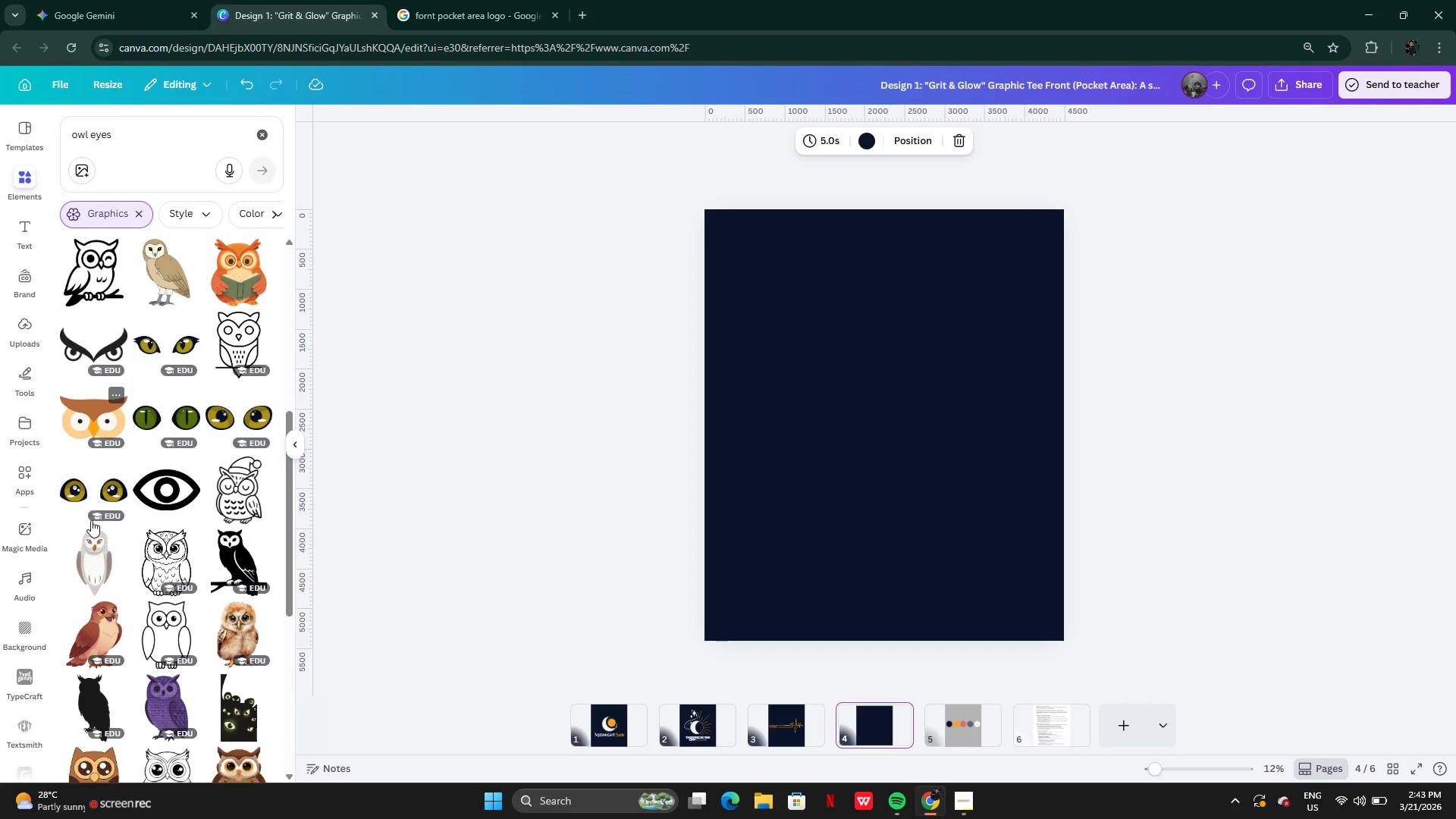 
wait(11.92)
 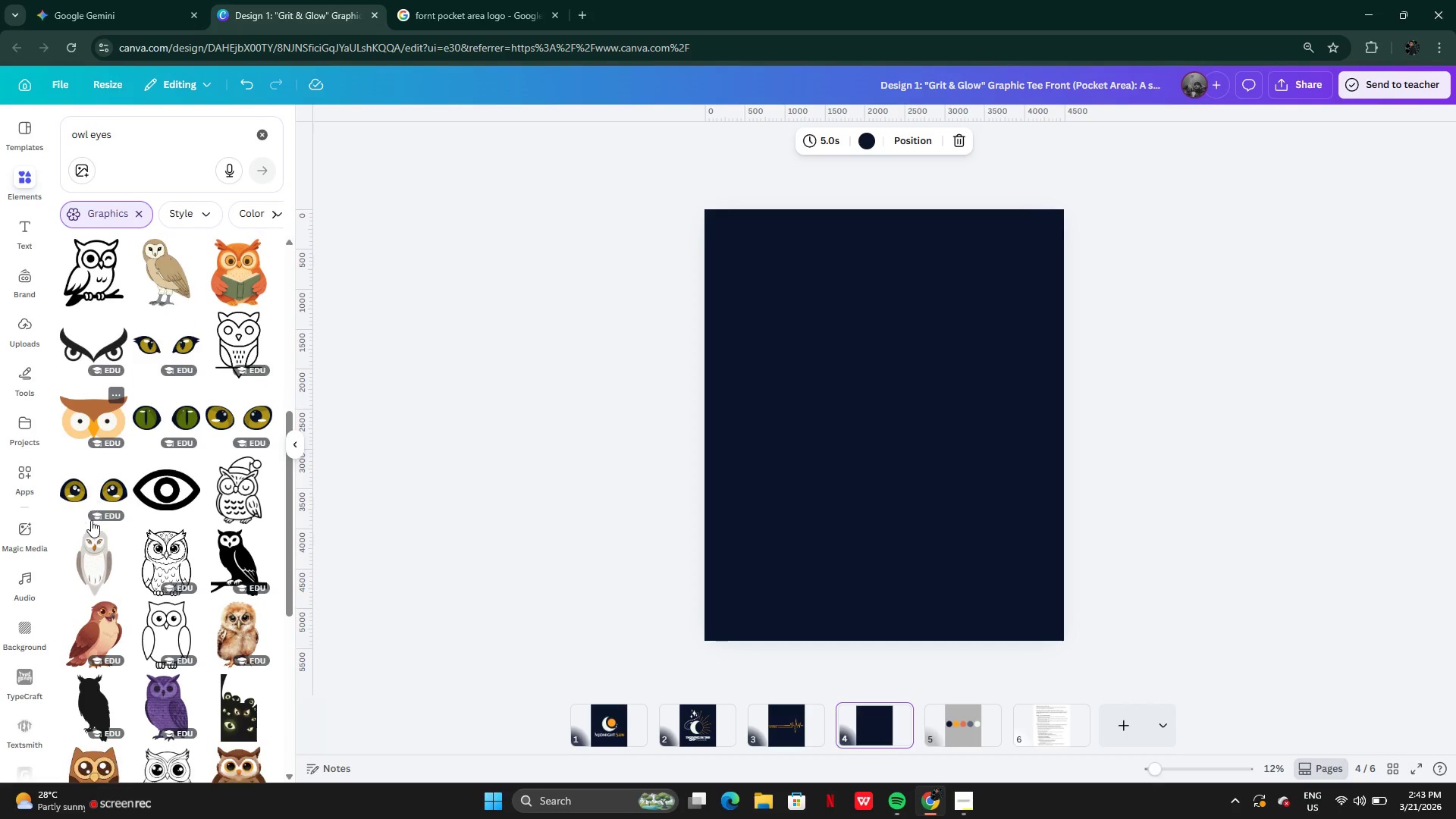 
left_click([89, 462])
 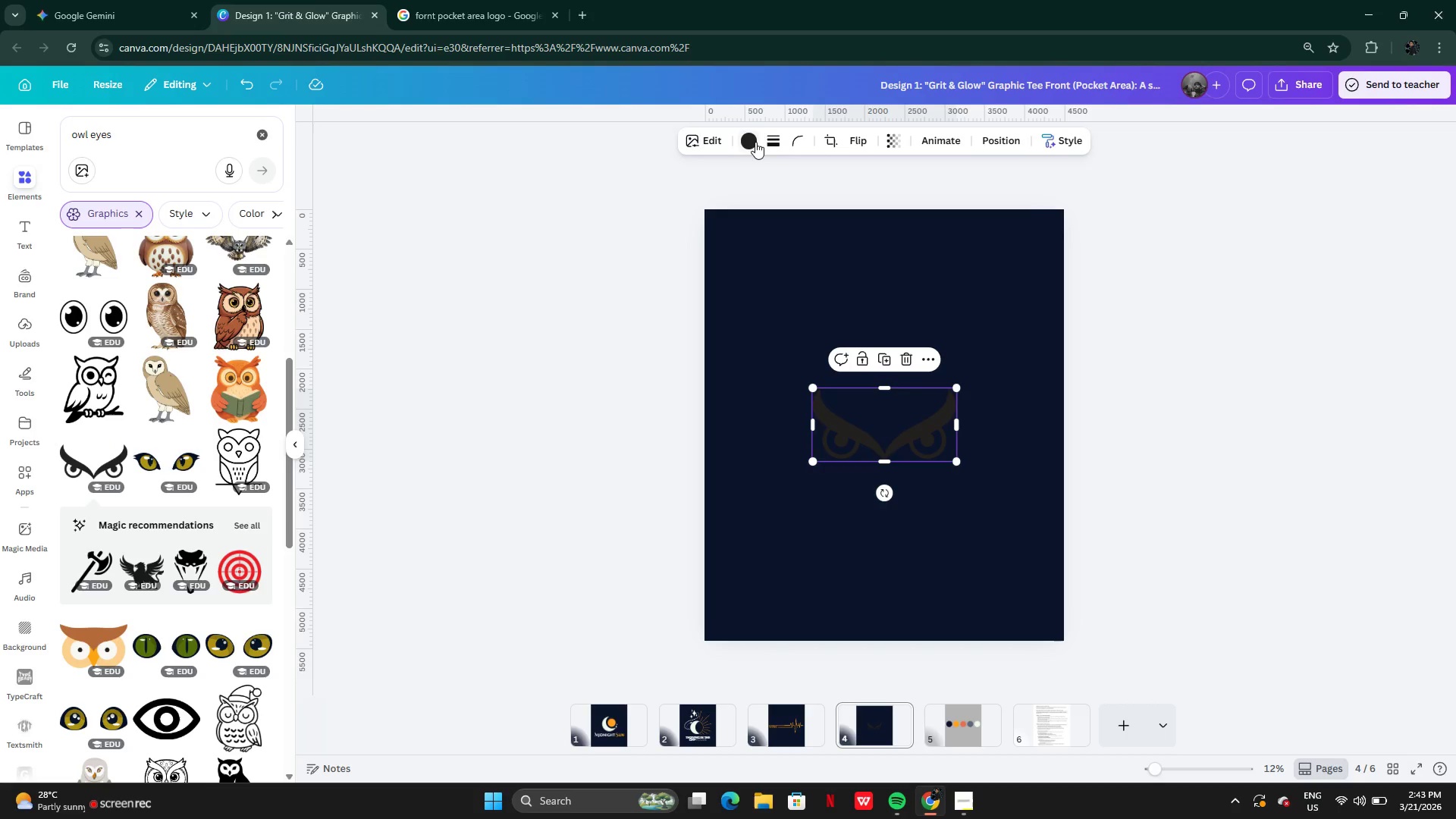 
left_click([754, 142])
 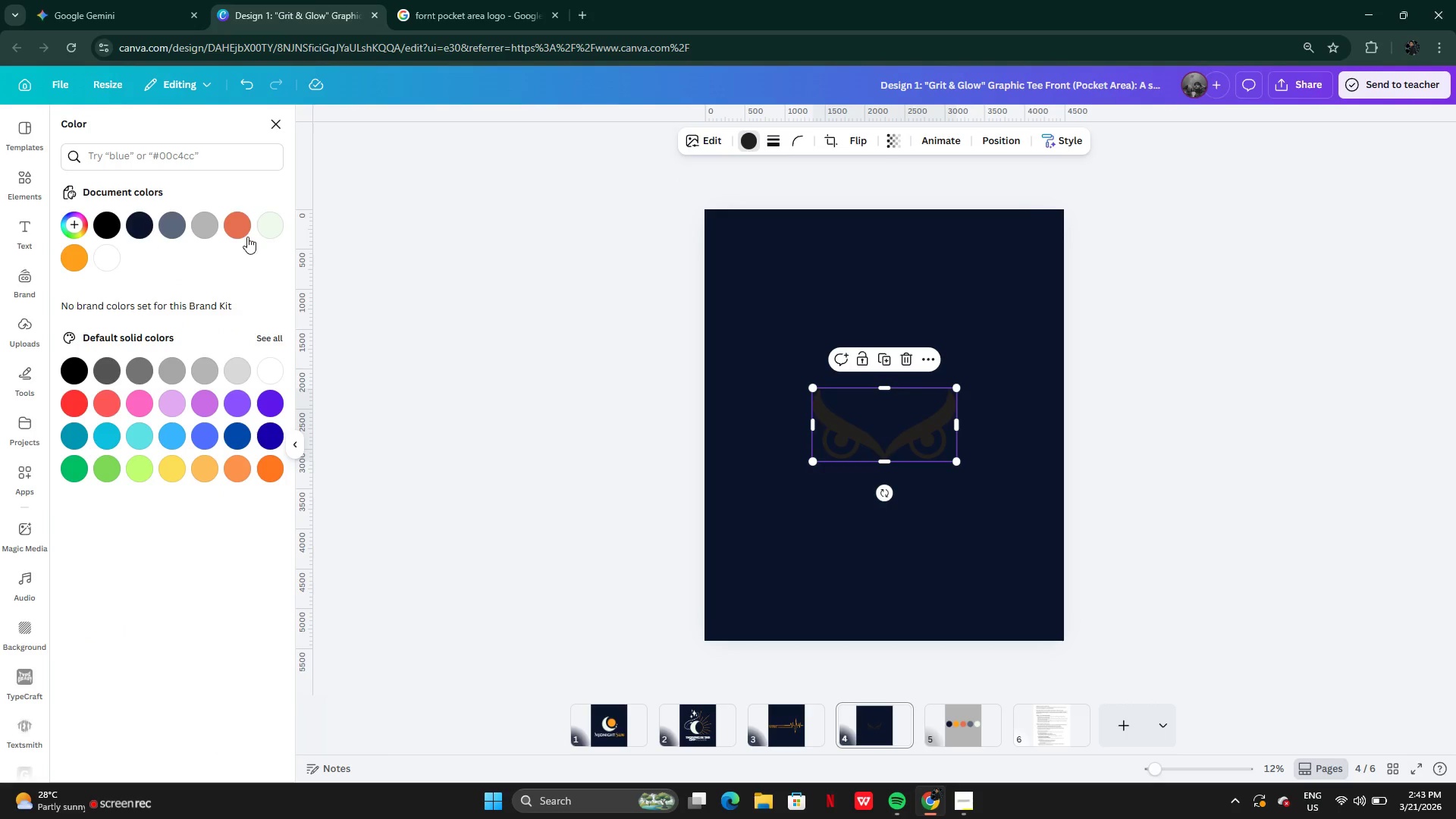 
left_click([266, 230])
 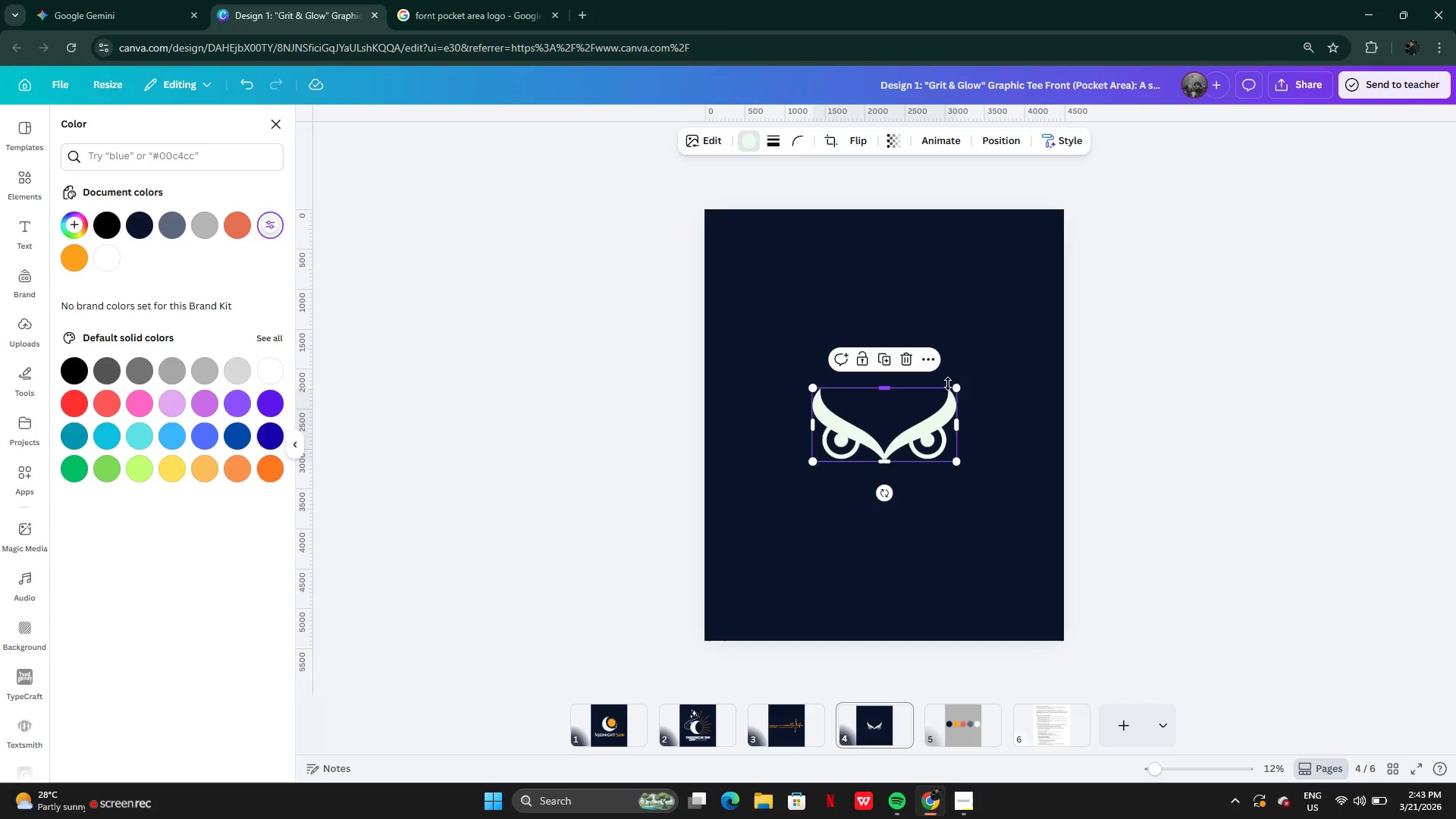 
left_click_drag(start_coordinate=[954, 386], to_coordinate=[1030, 317])
 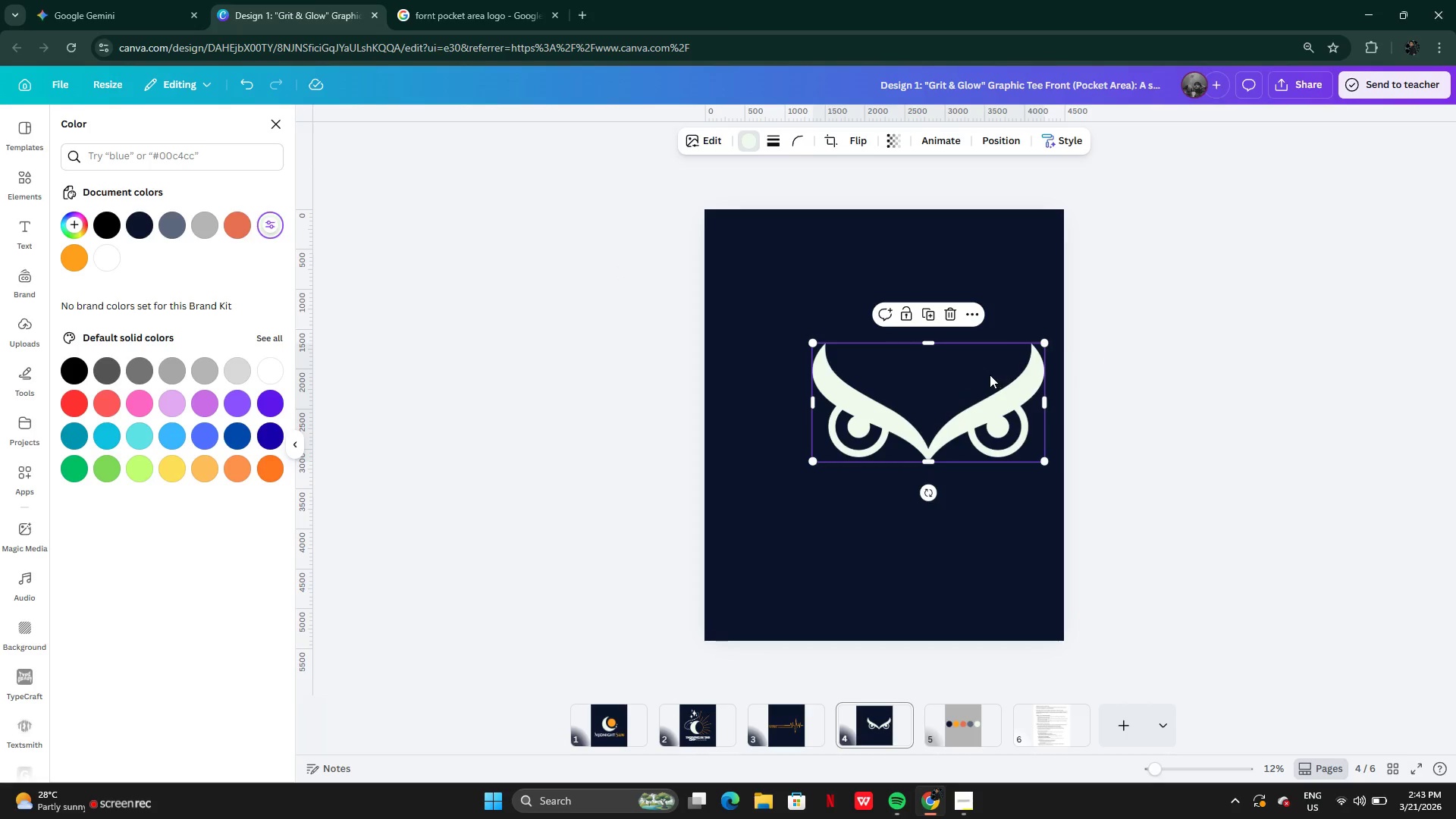 
left_click_drag(start_coordinate=[993, 375], to_coordinate=[949, 388])
 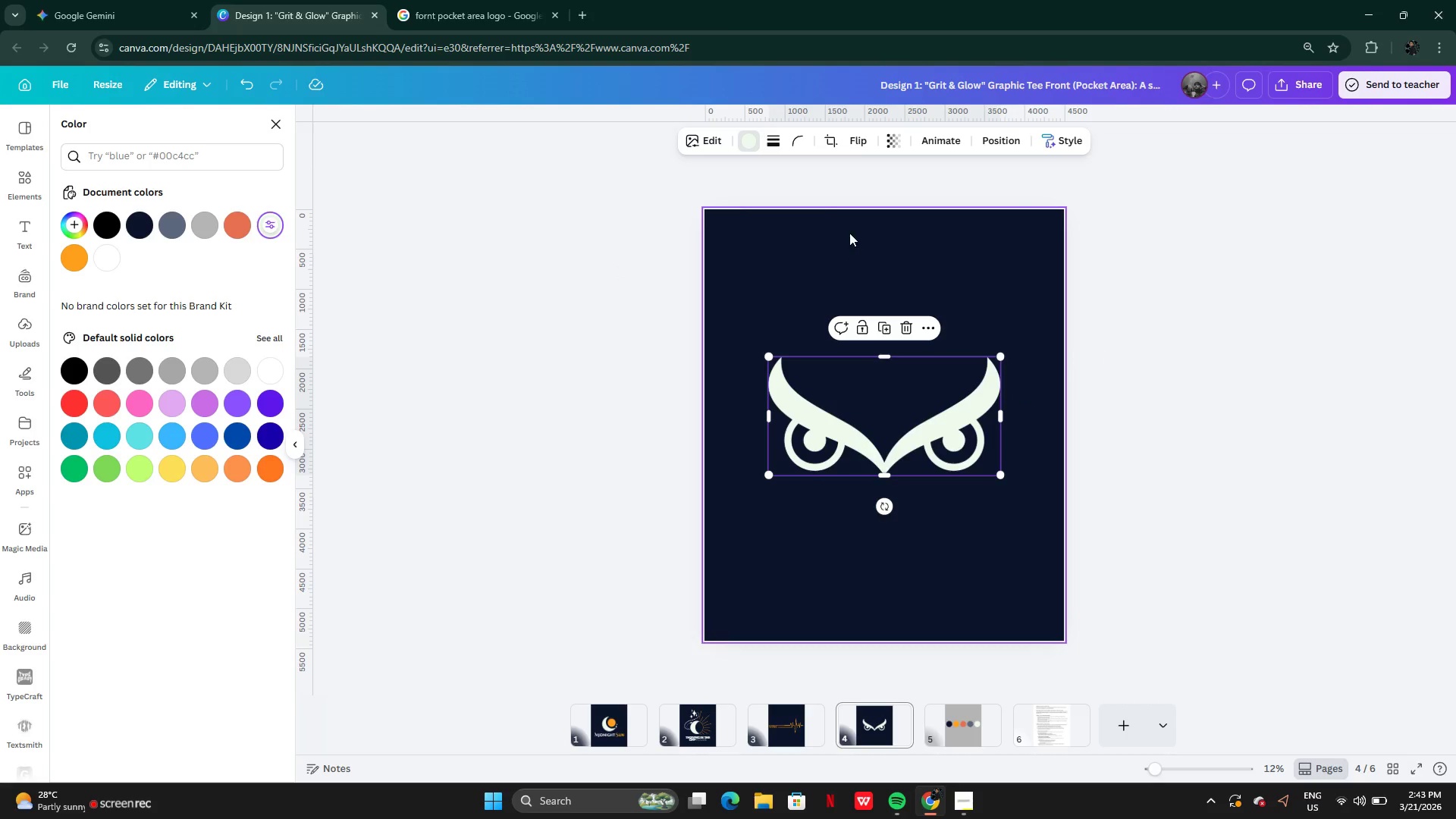 
left_click([745, 141])
 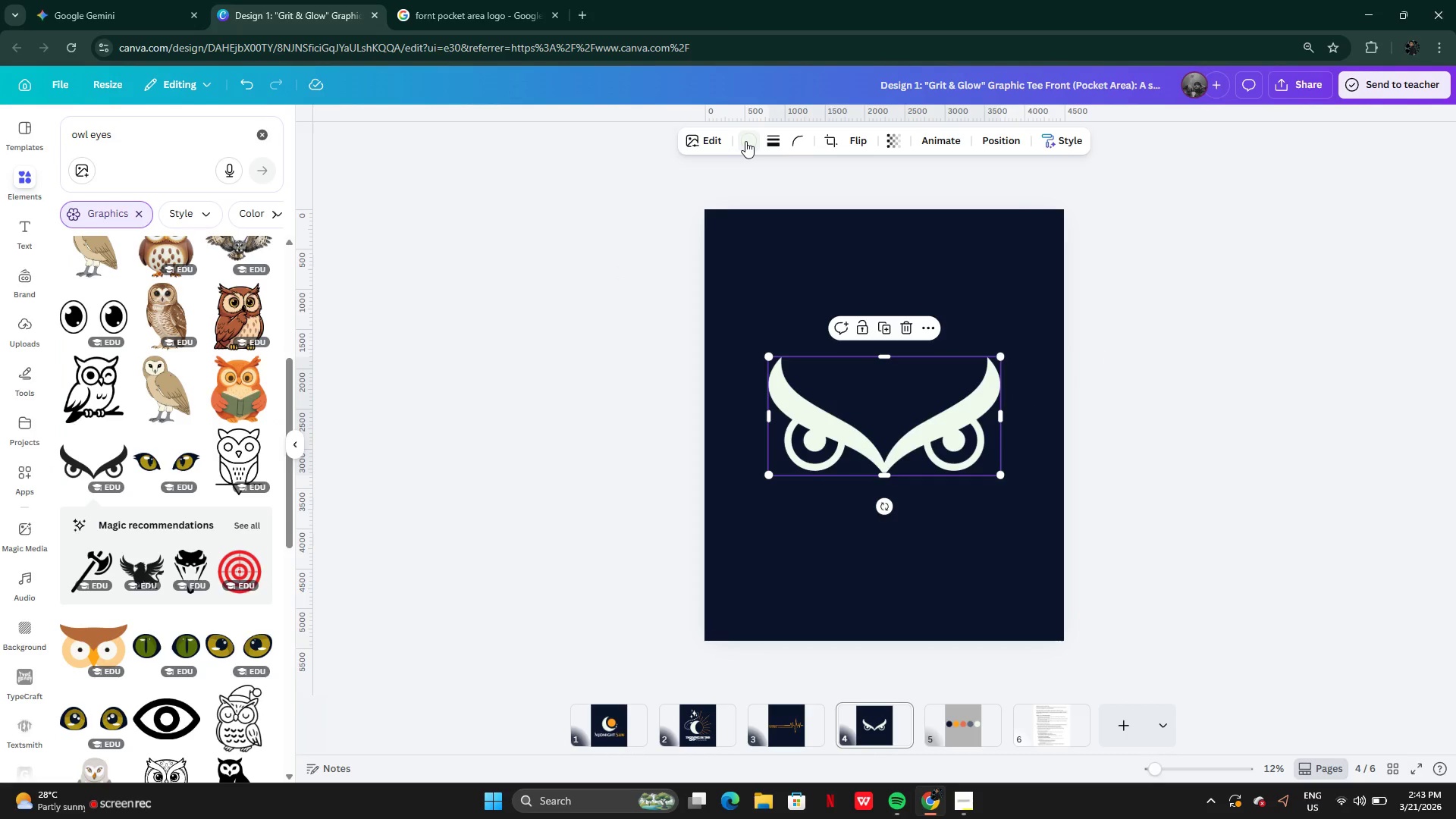 
left_click([745, 141])
 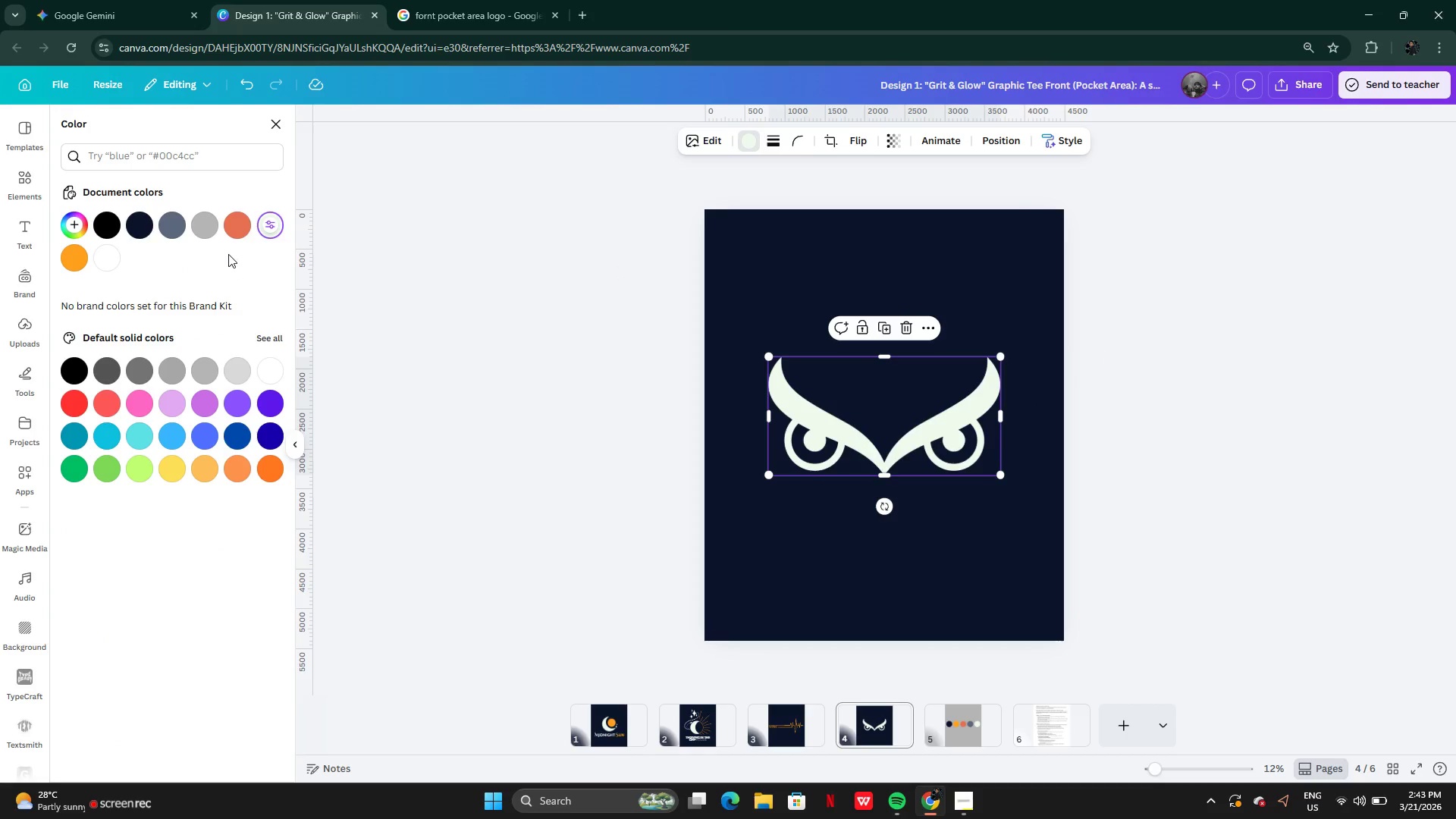 
left_click([171, 221])
 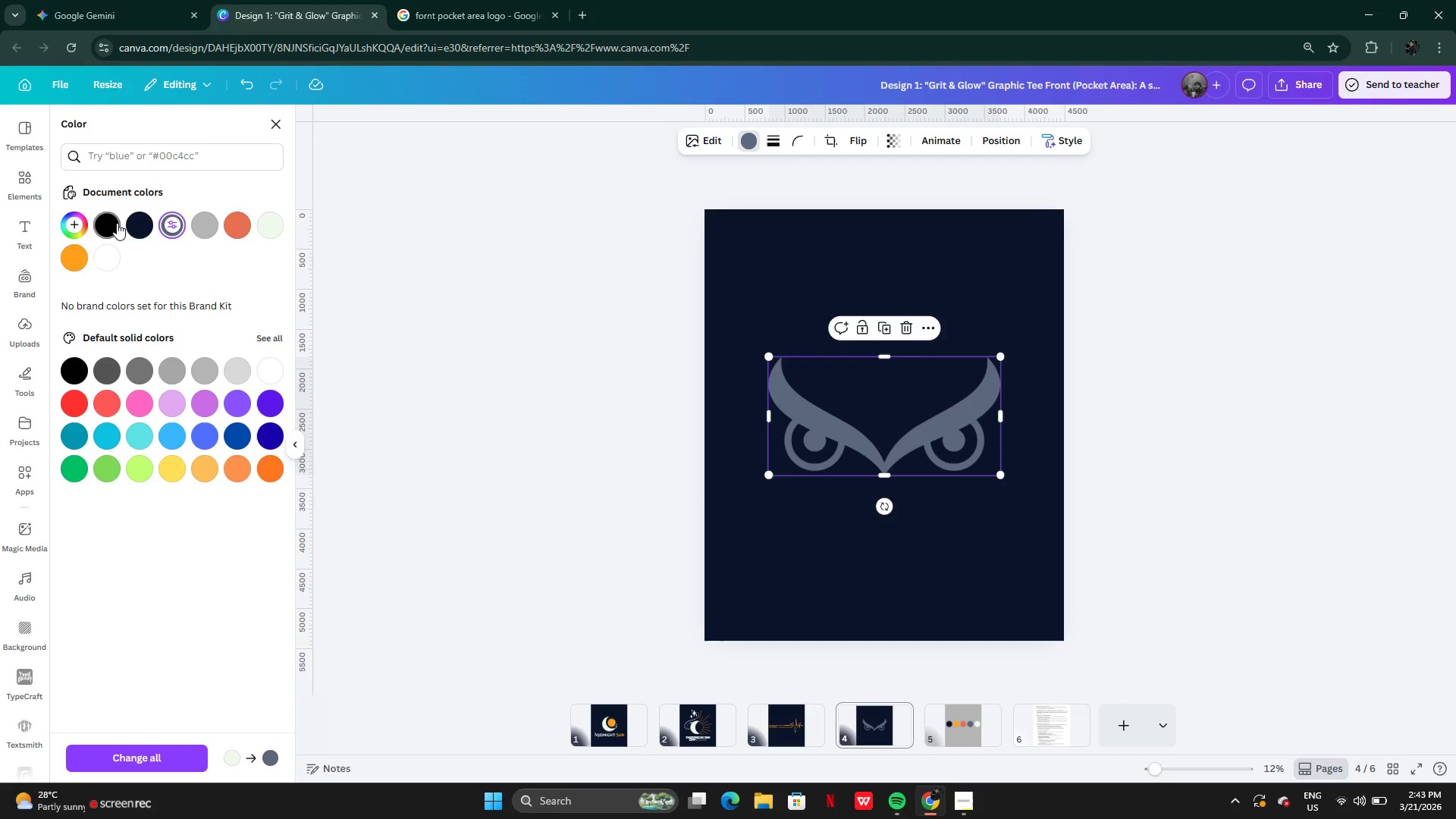 
left_click([138, 223])
 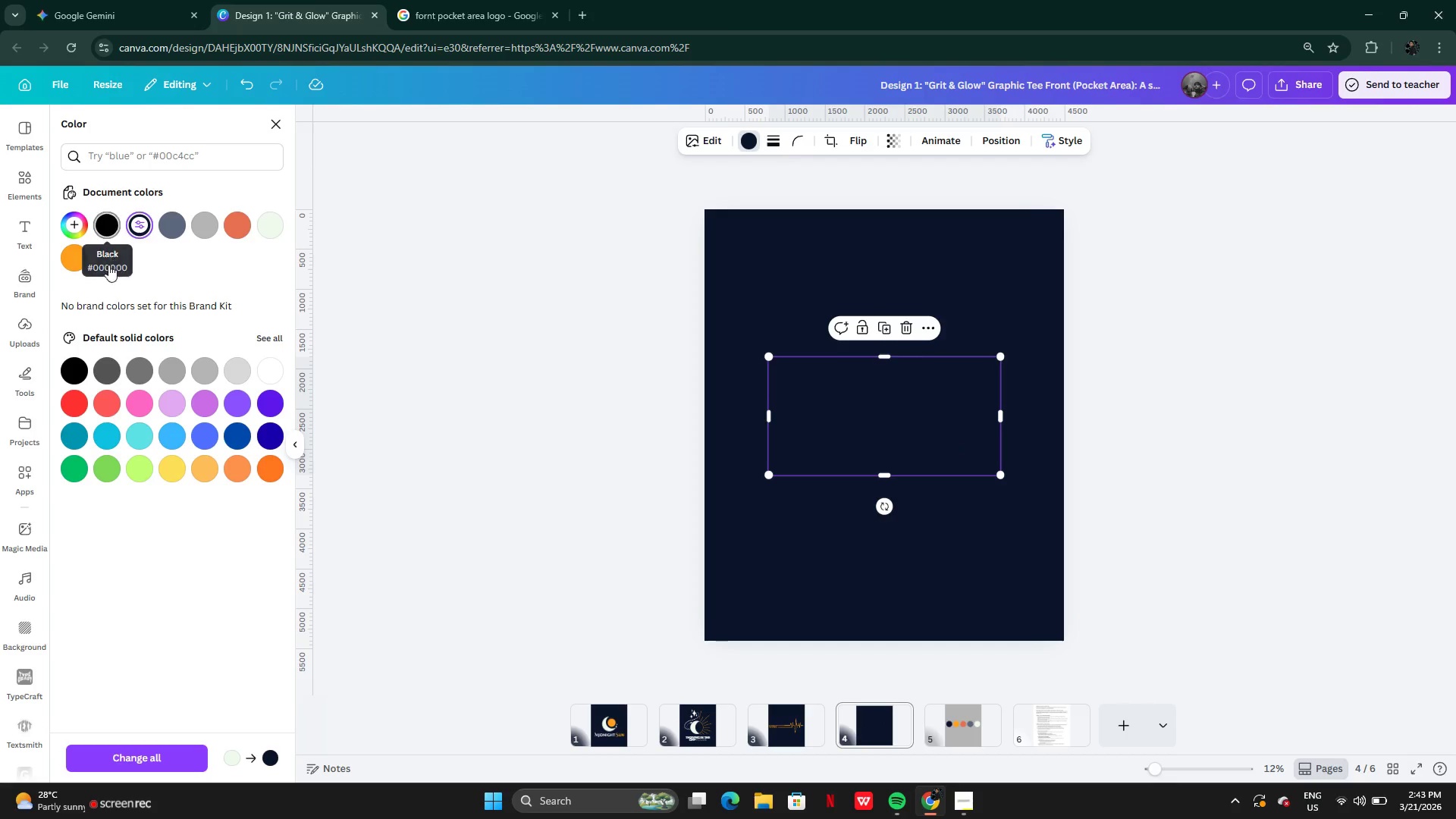 
left_click([78, 262])
 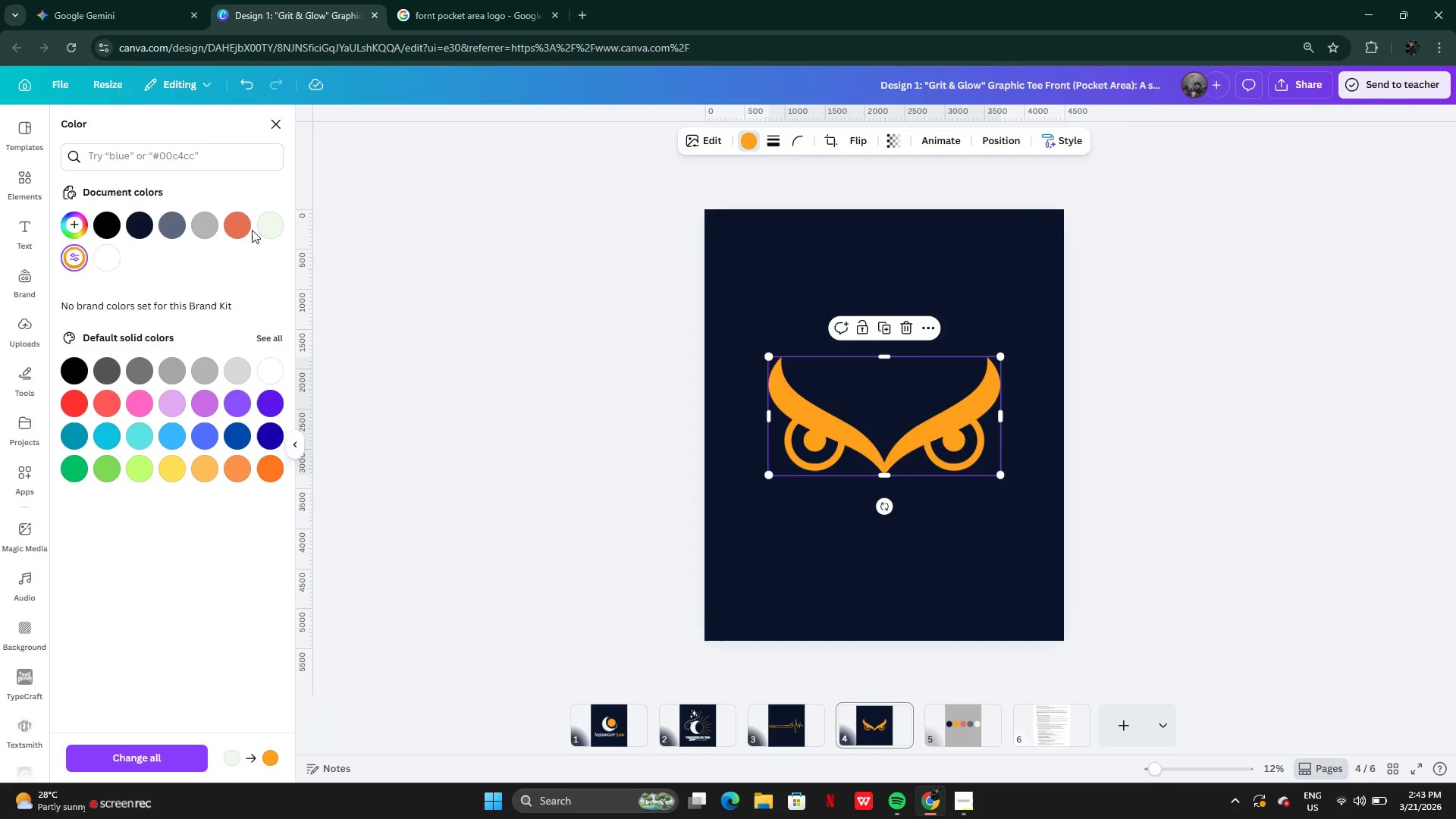 
left_click([258, 227])
 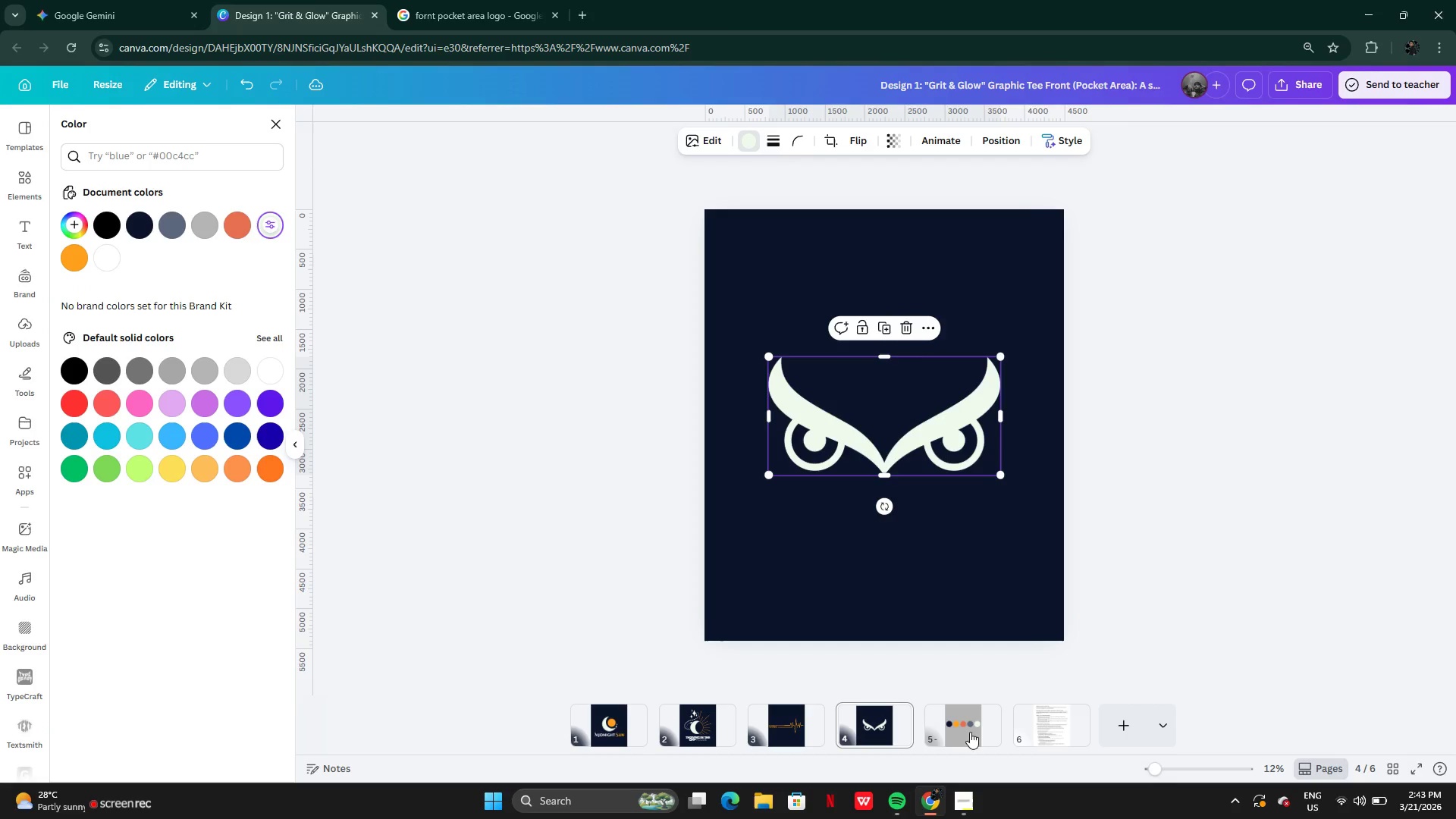 
left_click([1034, 736])
 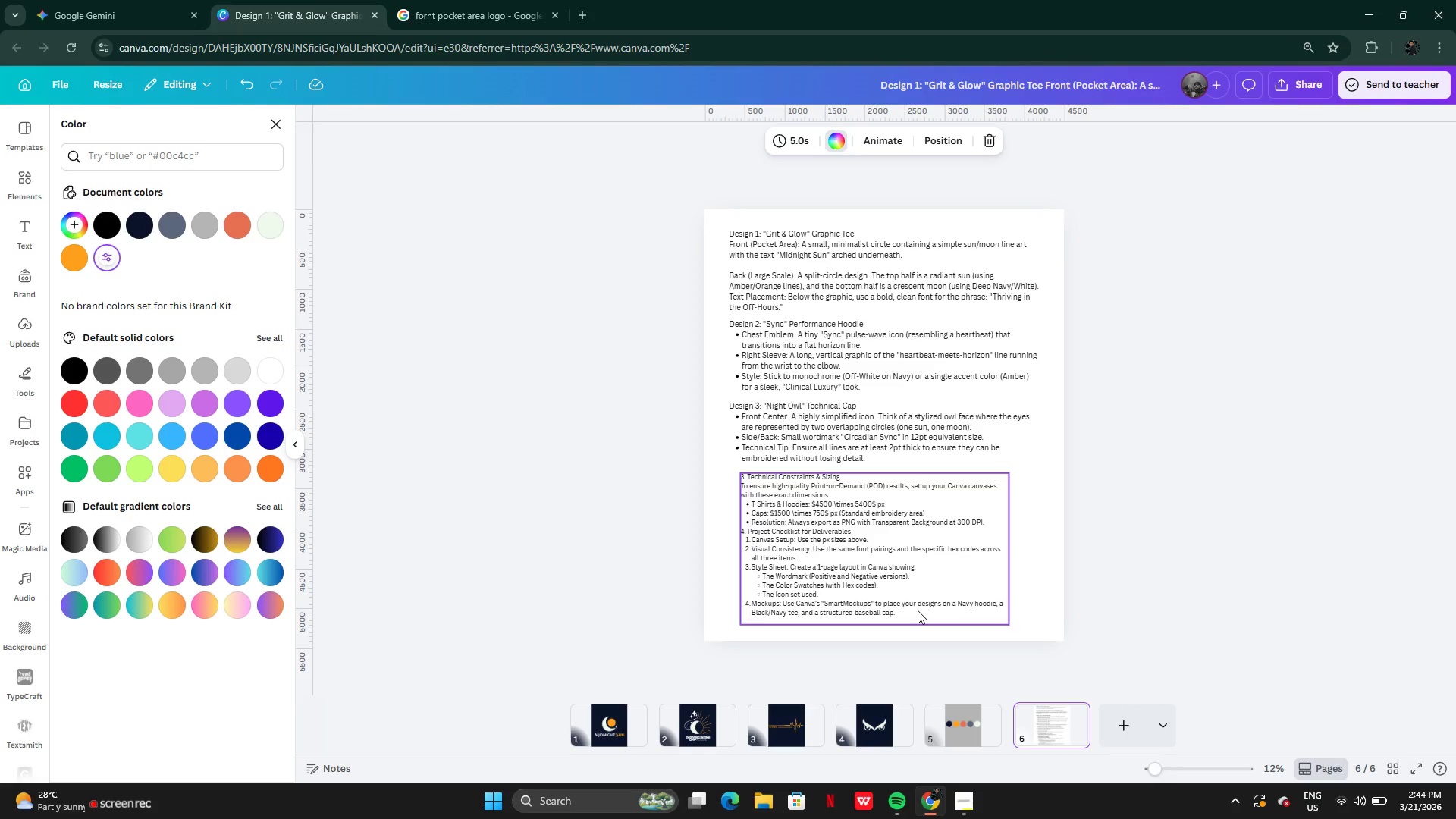 
wait(37.14)
 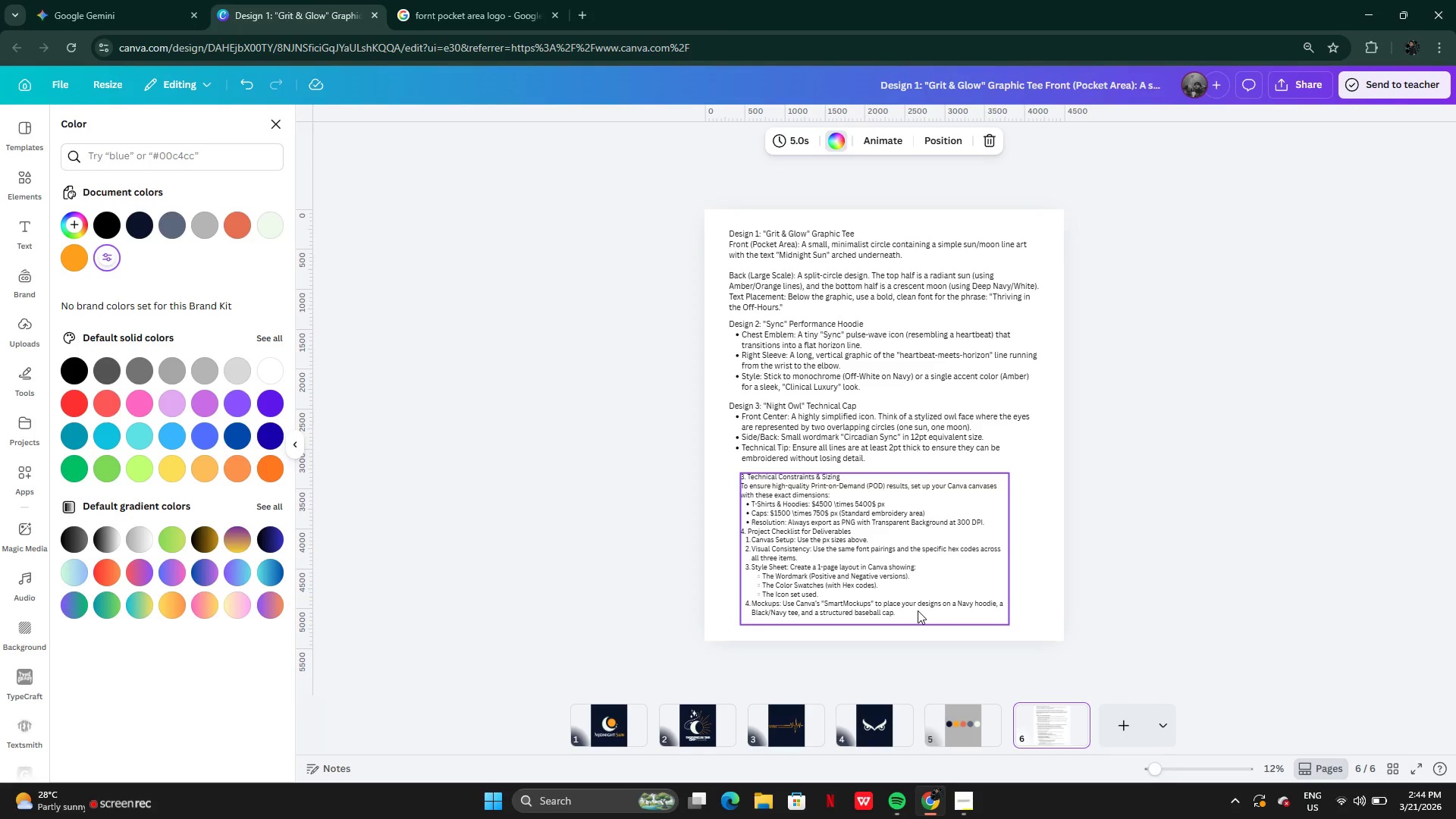 
left_click([871, 720])
 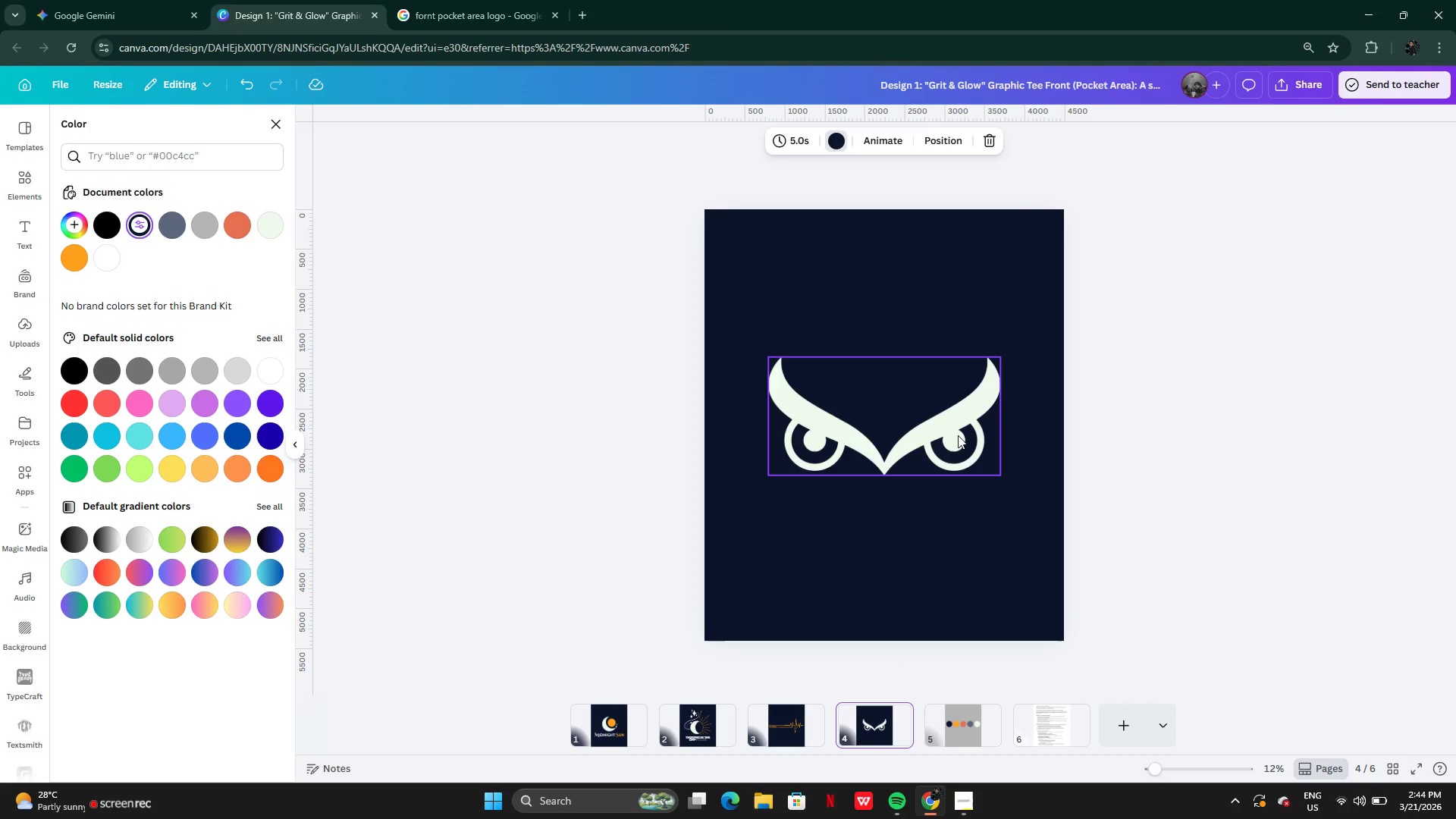 
left_click([952, 439])
 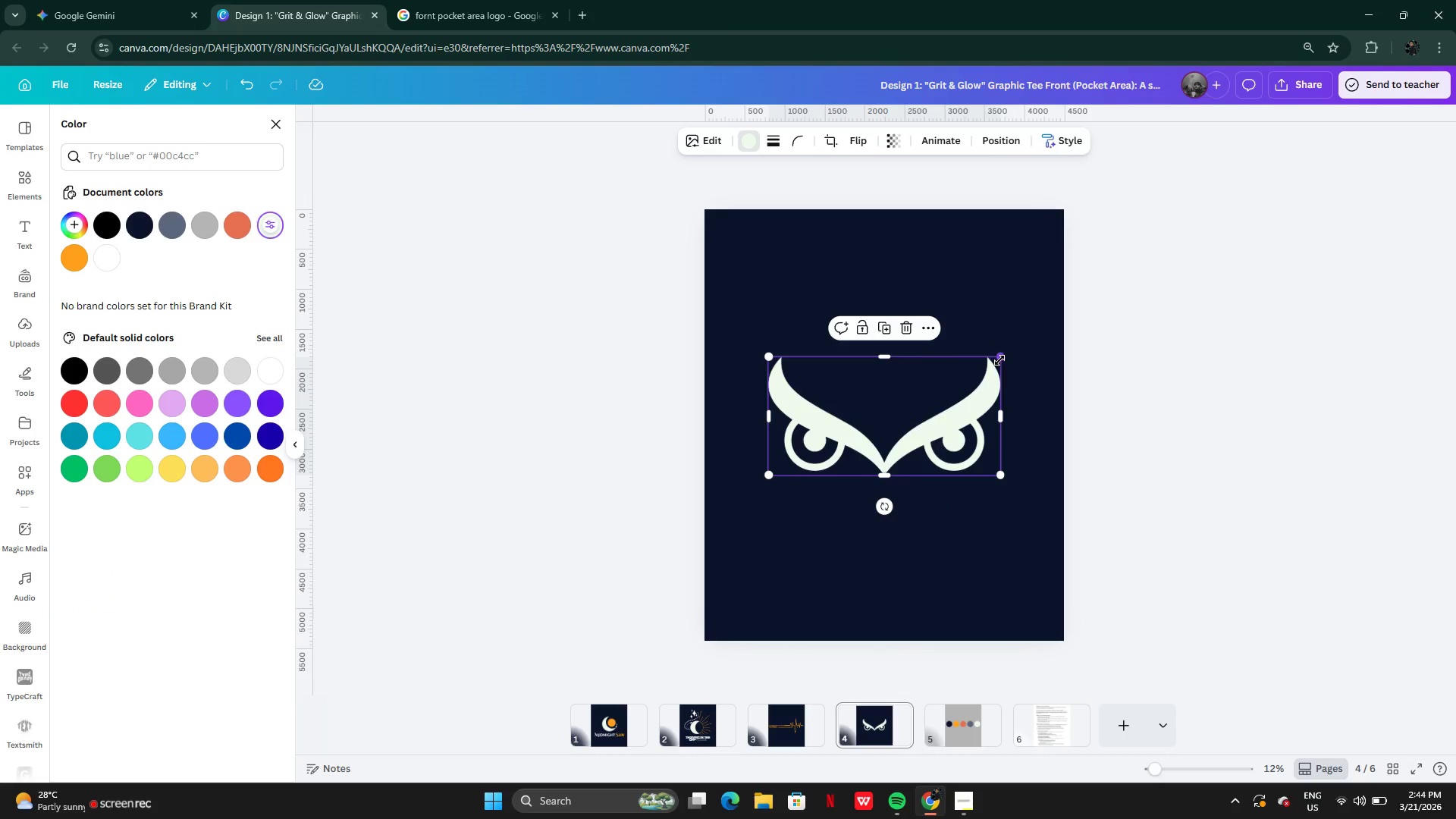 
left_click_drag(start_coordinate=[999, 360], to_coordinate=[1044, 305])
 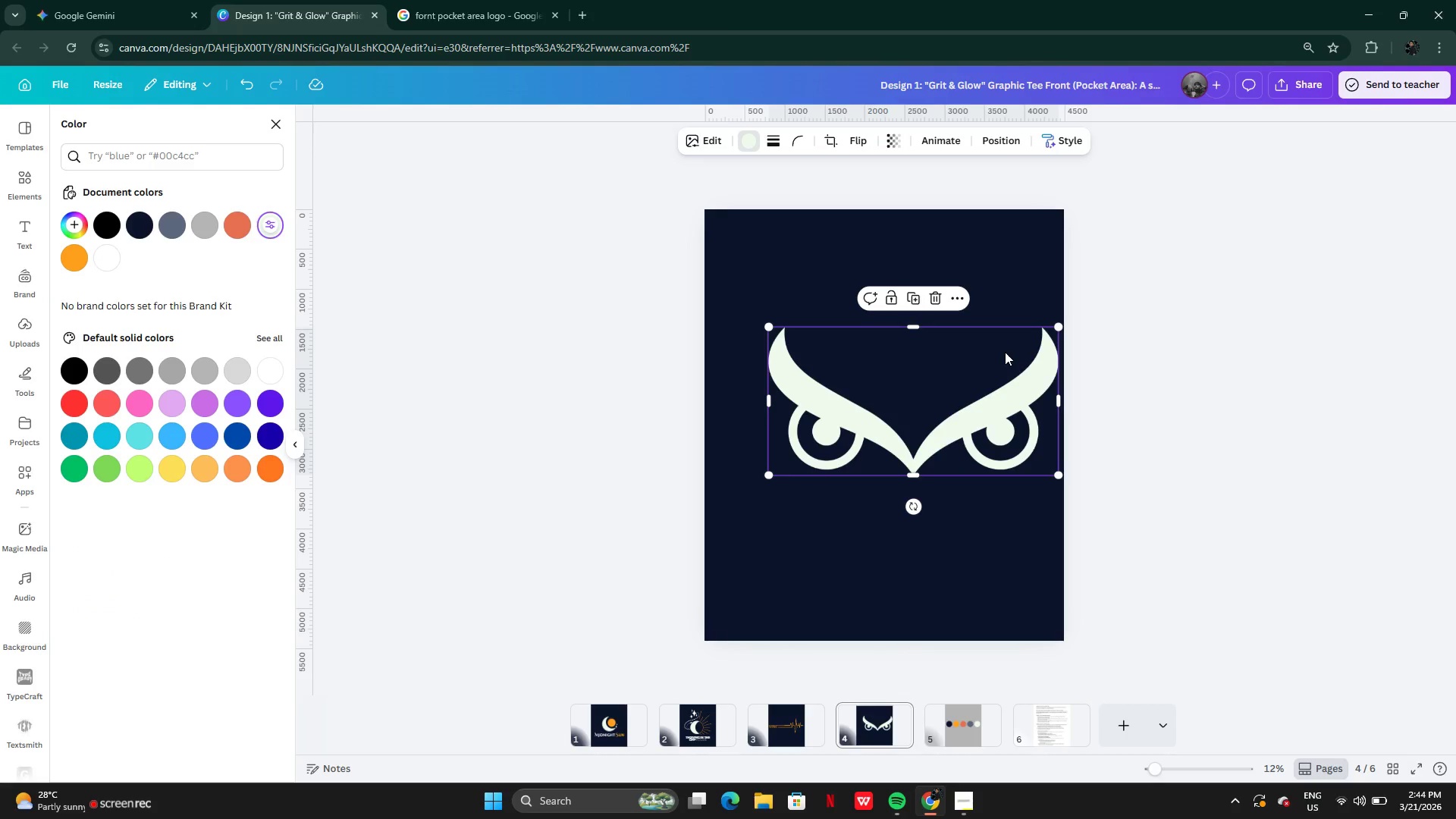 
left_click_drag(start_coordinate=[1005, 352], to_coordinate=[981, 362])
 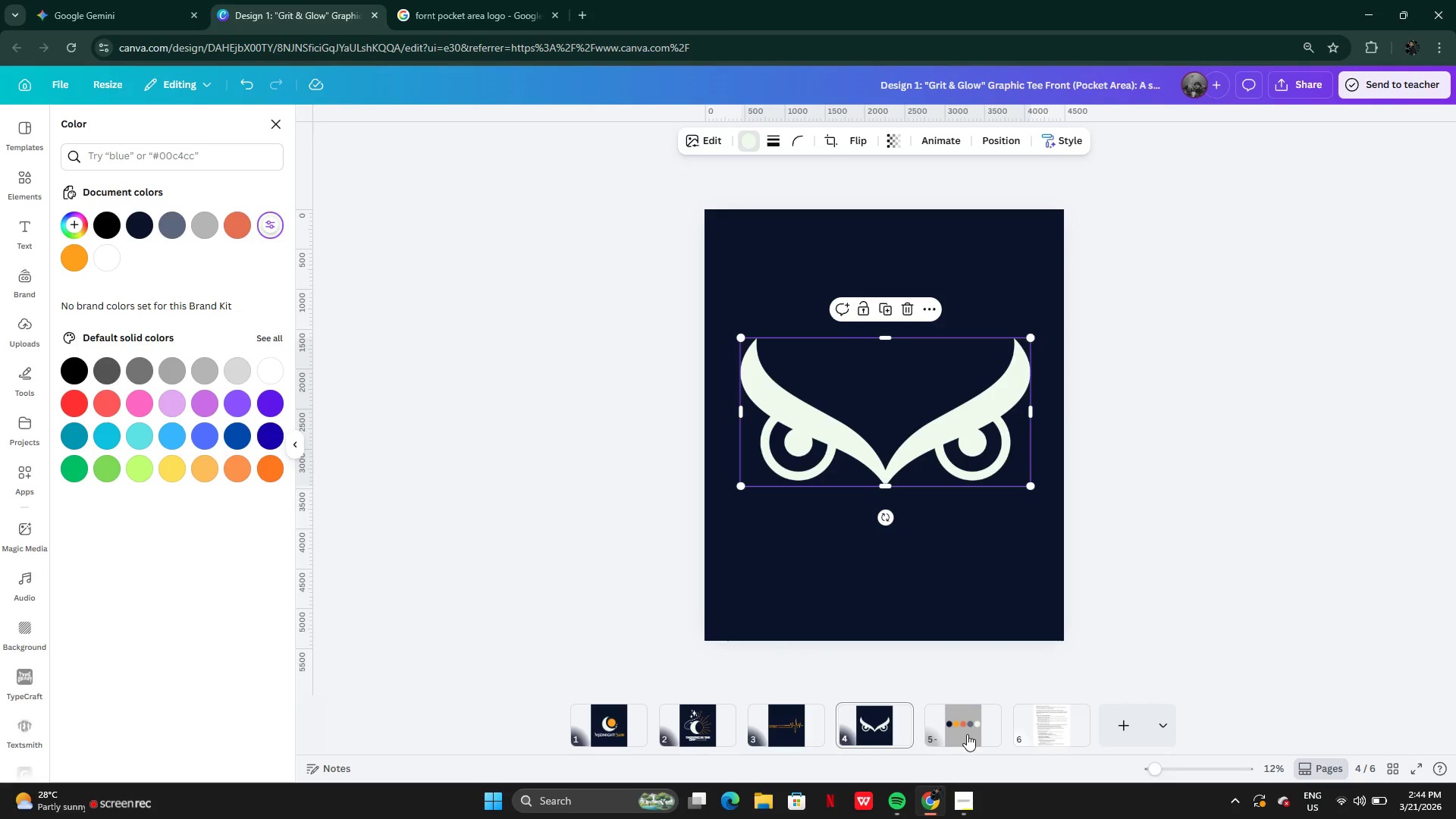 
wait(19.36)
 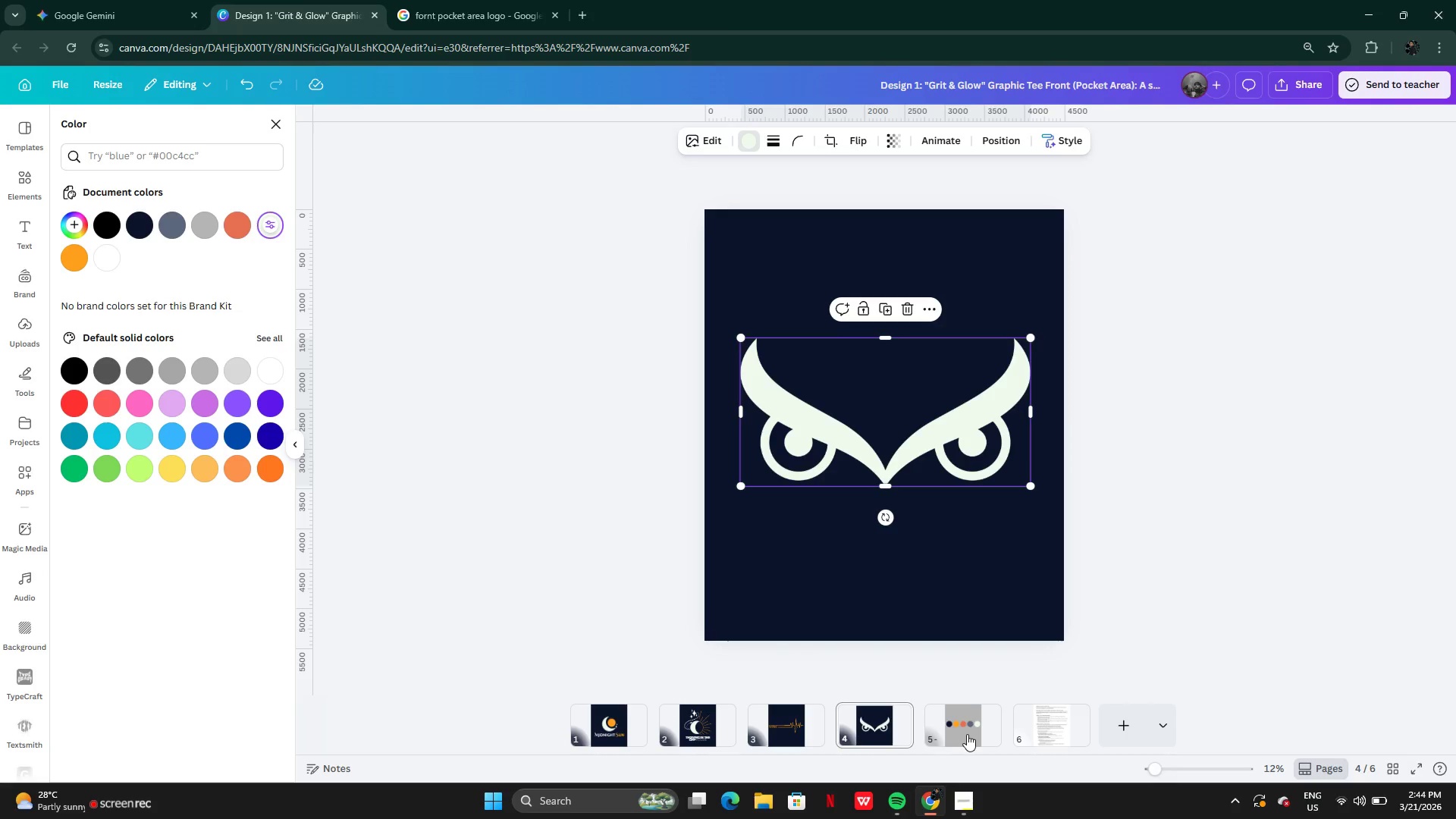 
left_click([967, 805])